 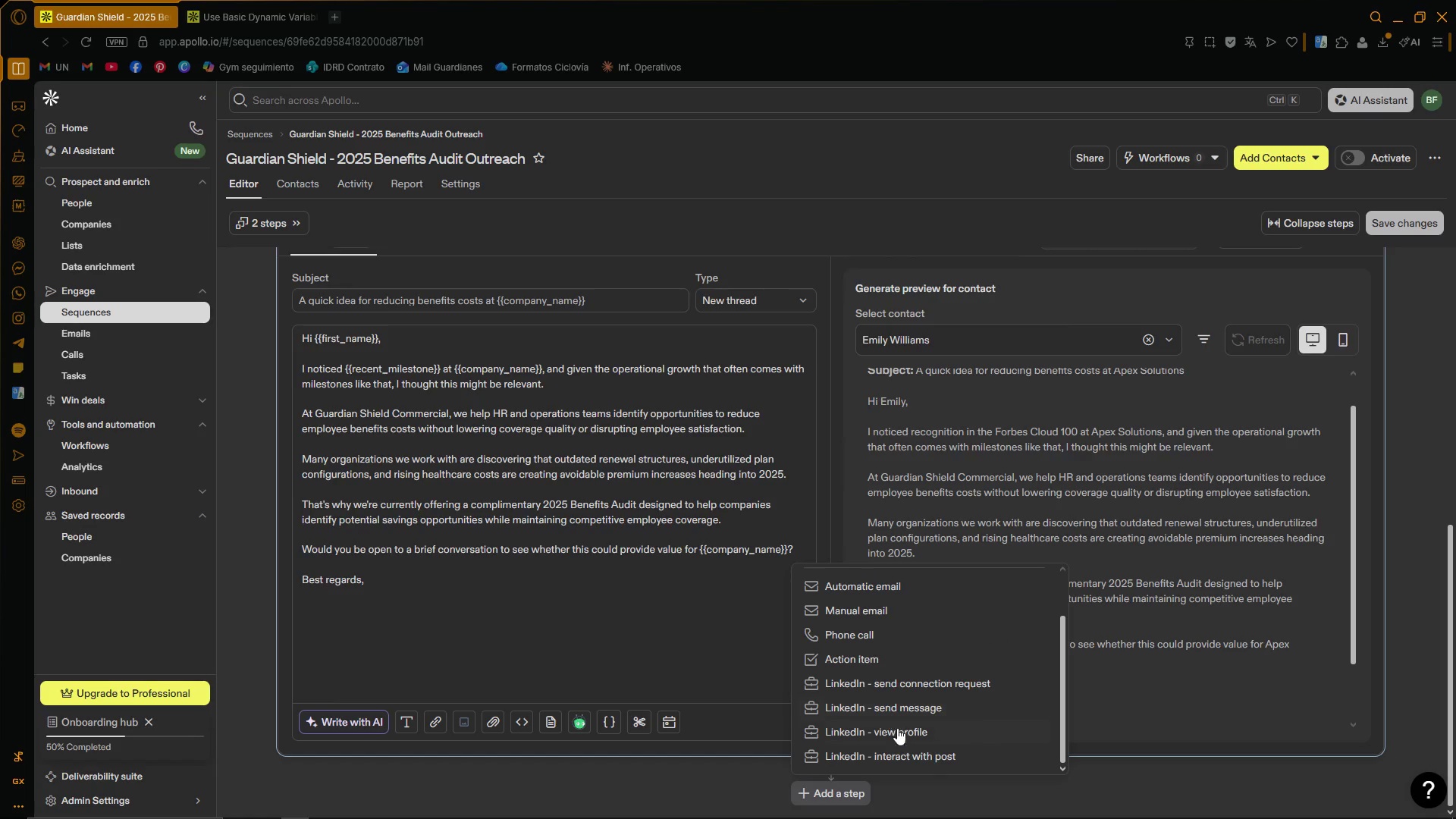 
scroll: coordinate [891, 676], scroll_direction: up, amount: 2.0
 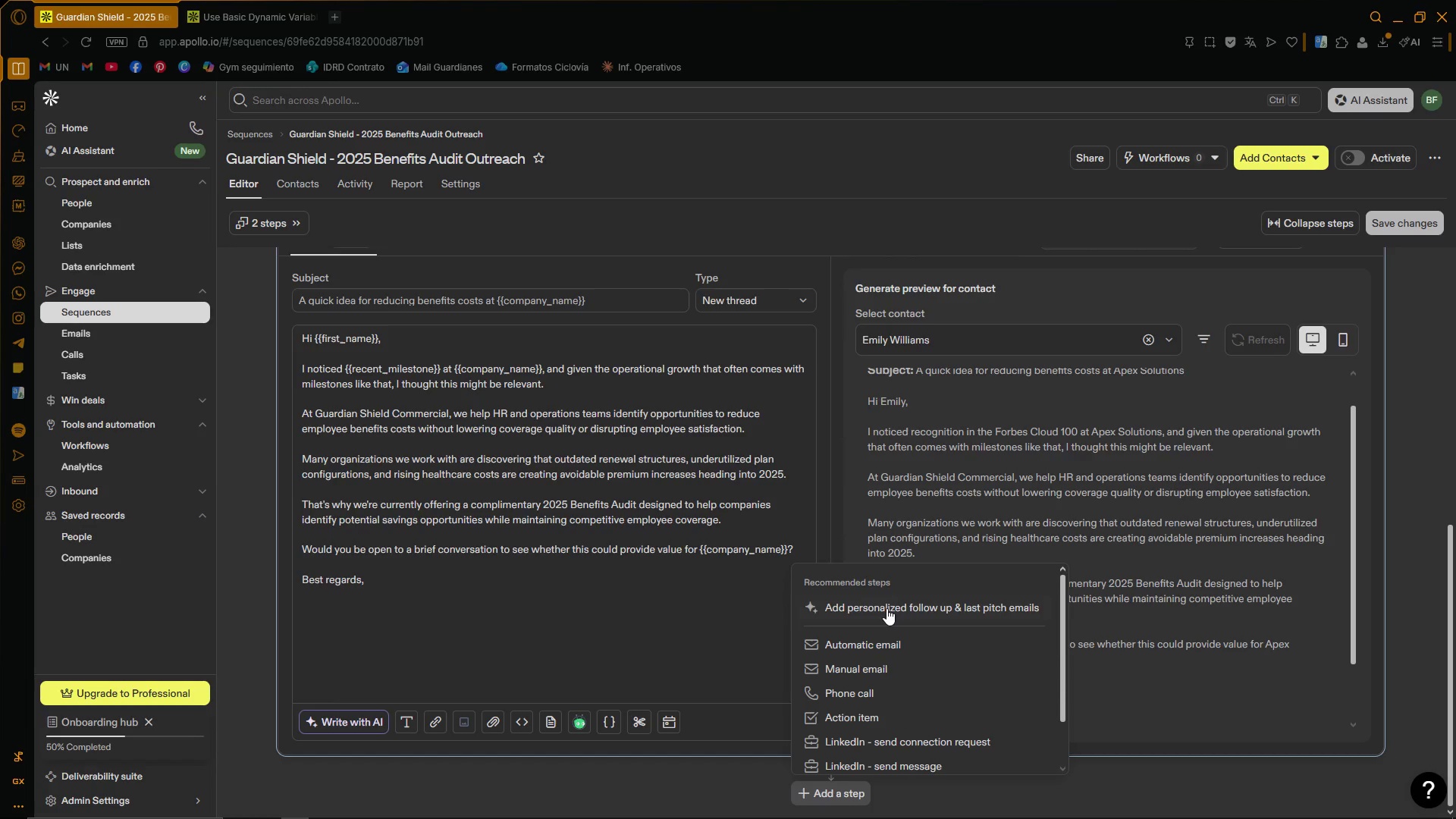 
left_click([734, 776])
 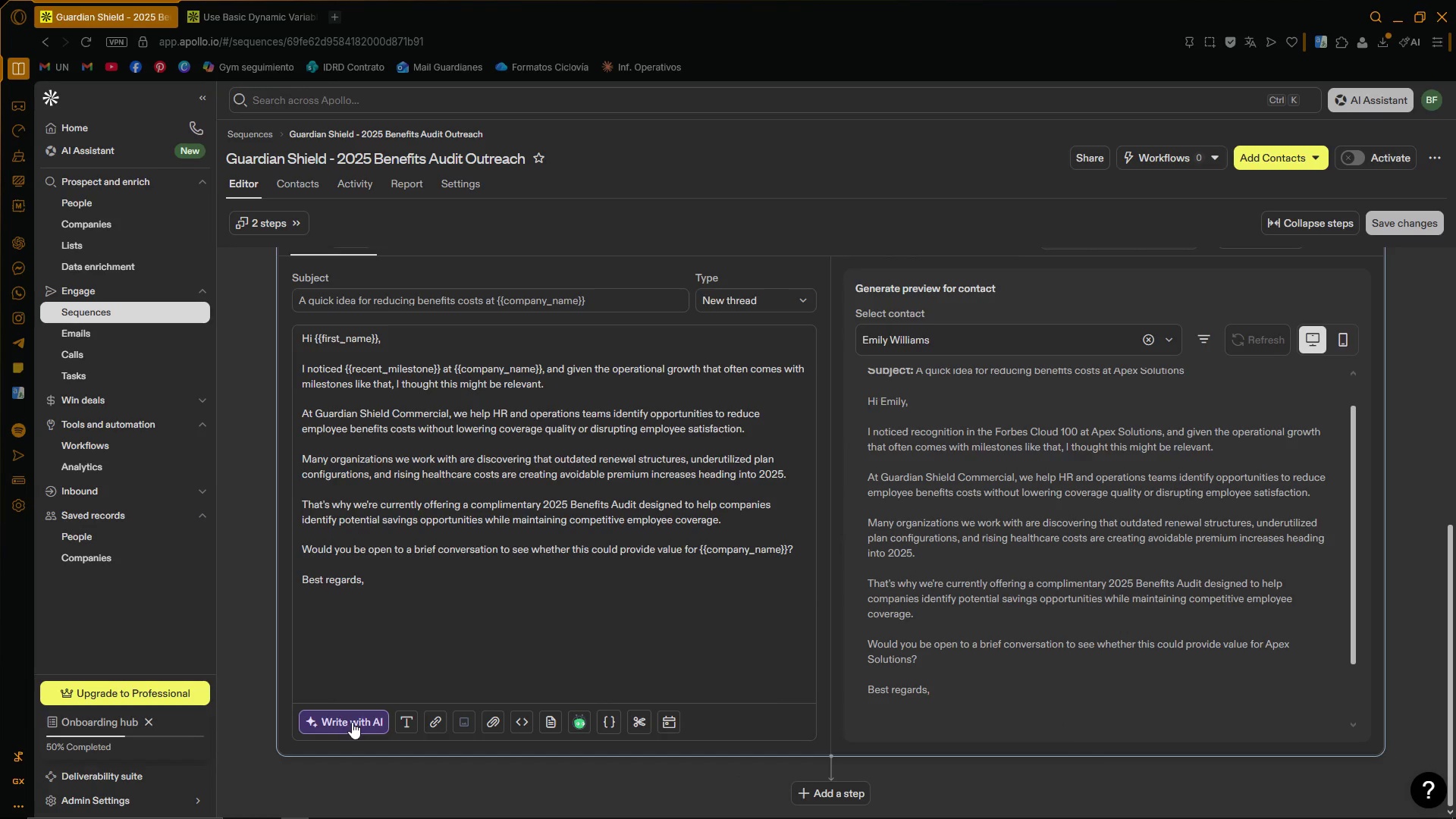 
scroll: coordinate [648, 677], scroll_direction: up, amount: 10.0
 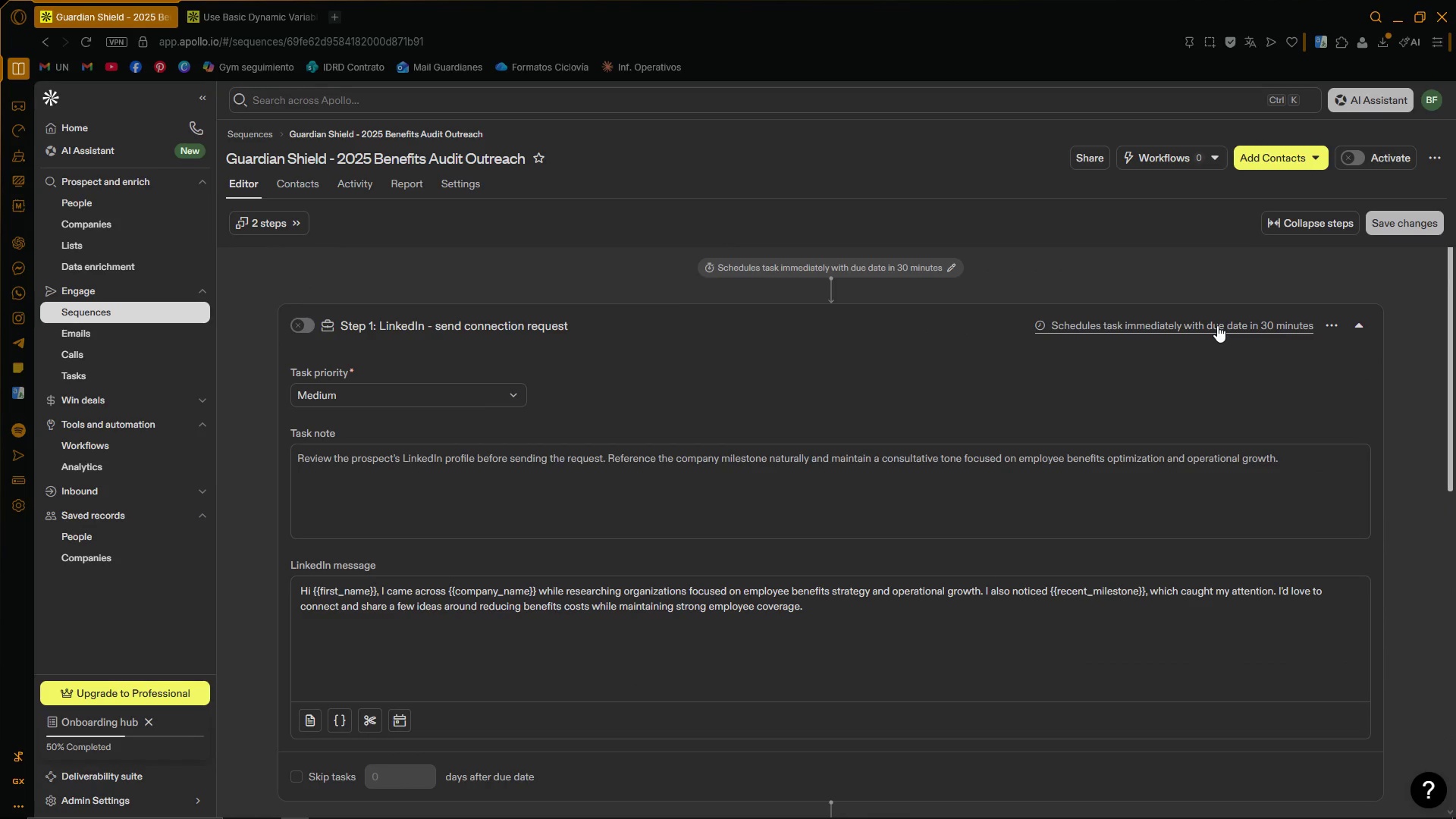 
left_click([1337, 322])
 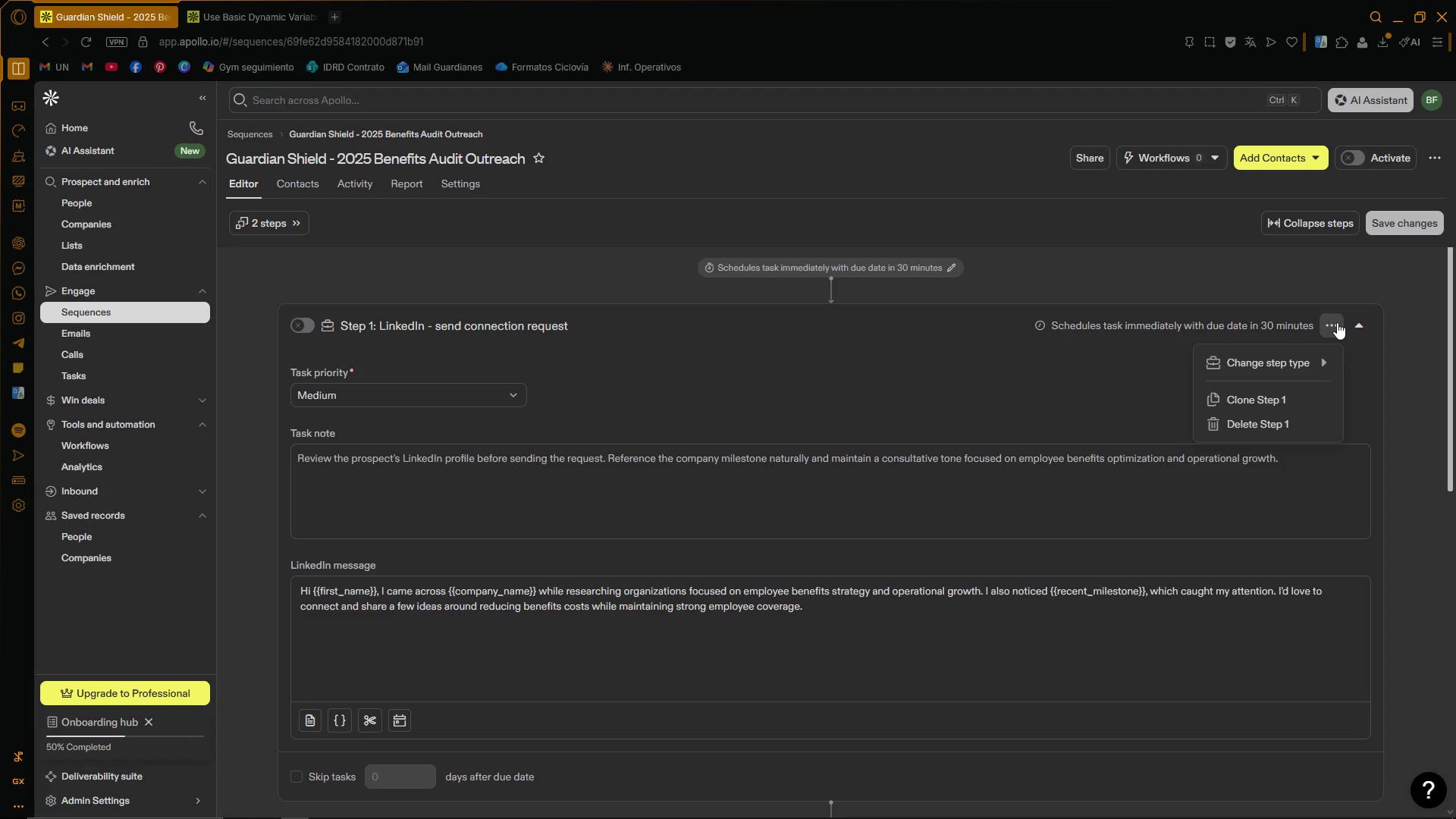 
left_click([1337, 322])
 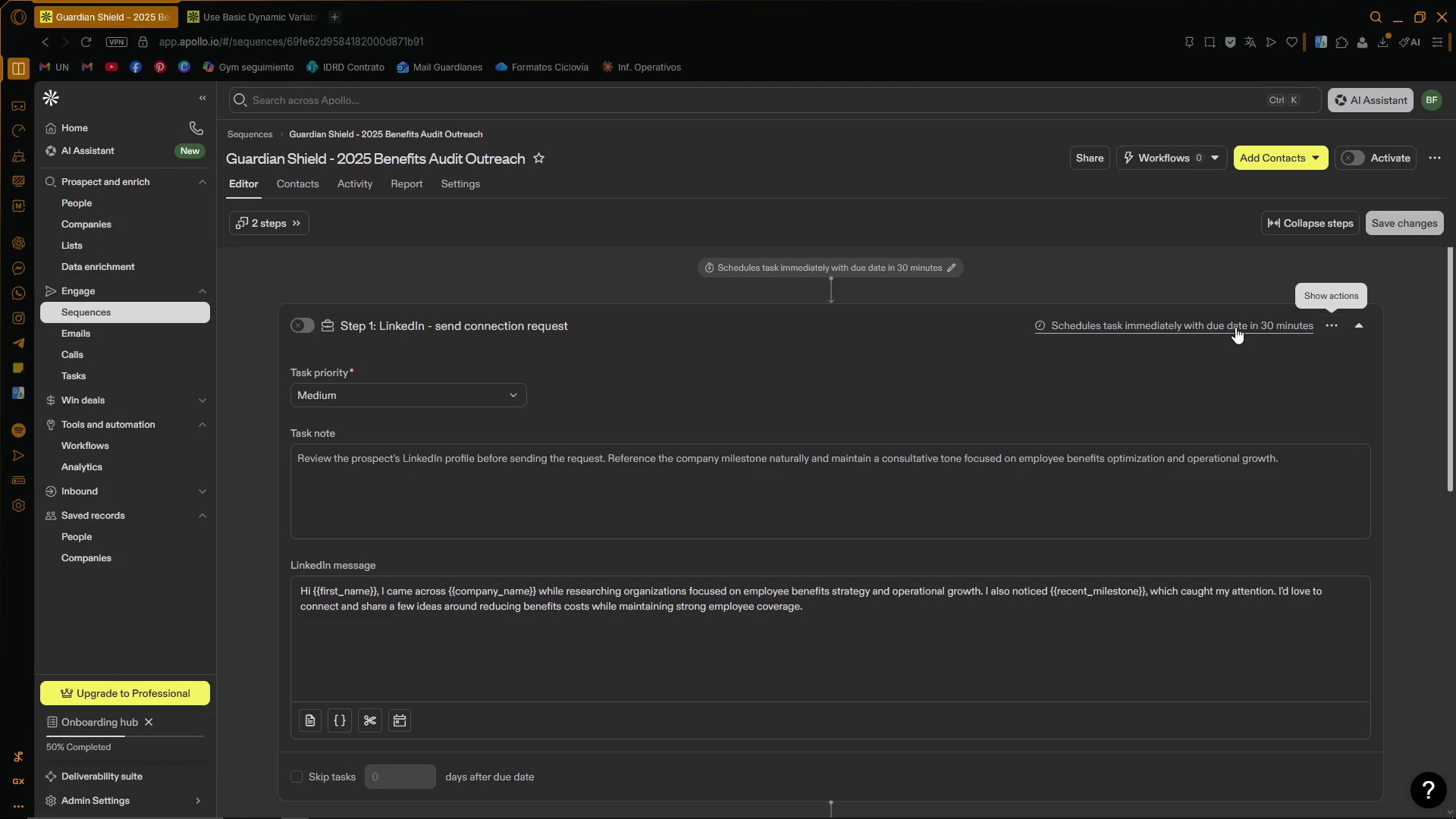 
double_click([1235, 327])
 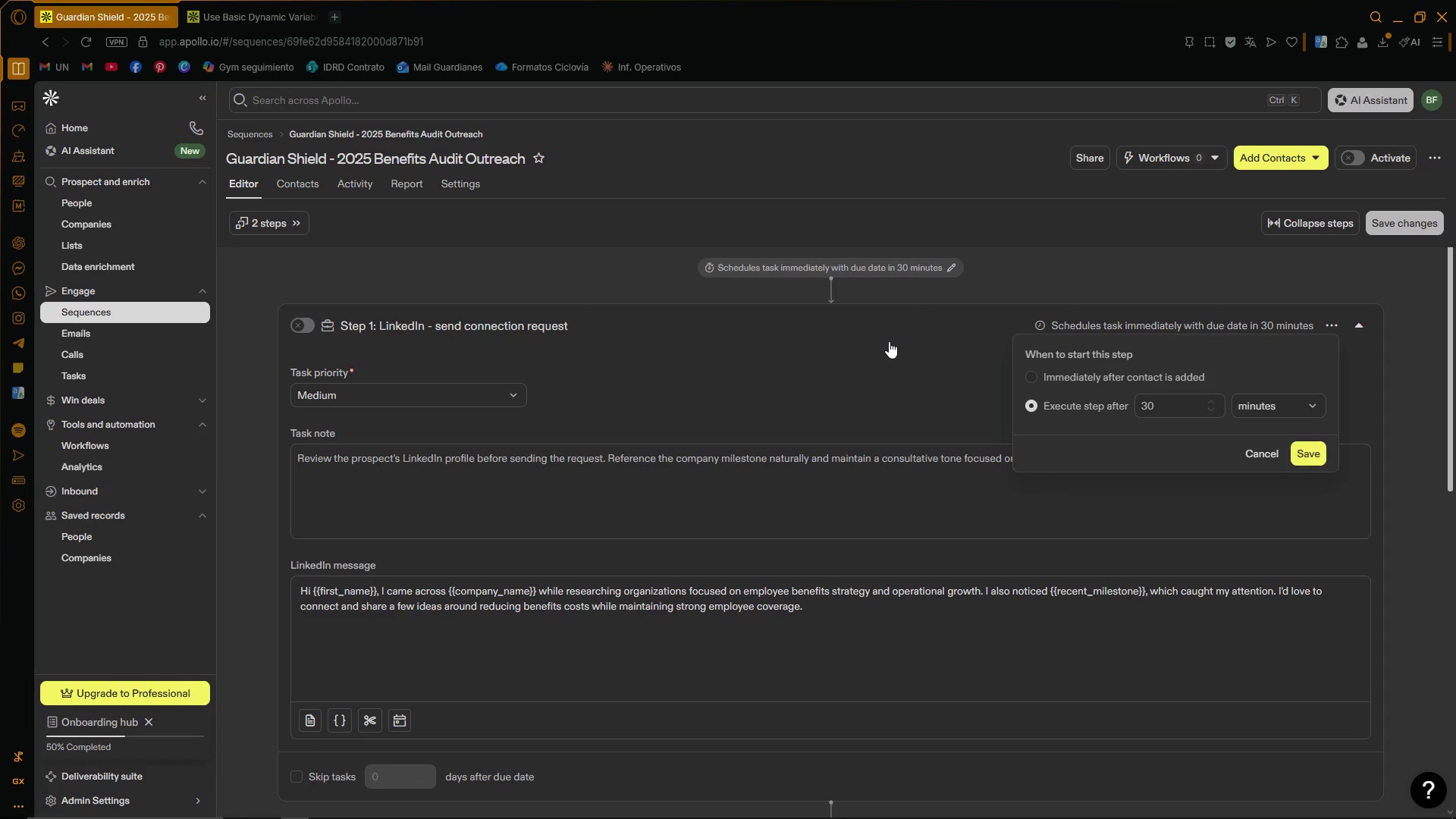 
left_click([889, 341])
 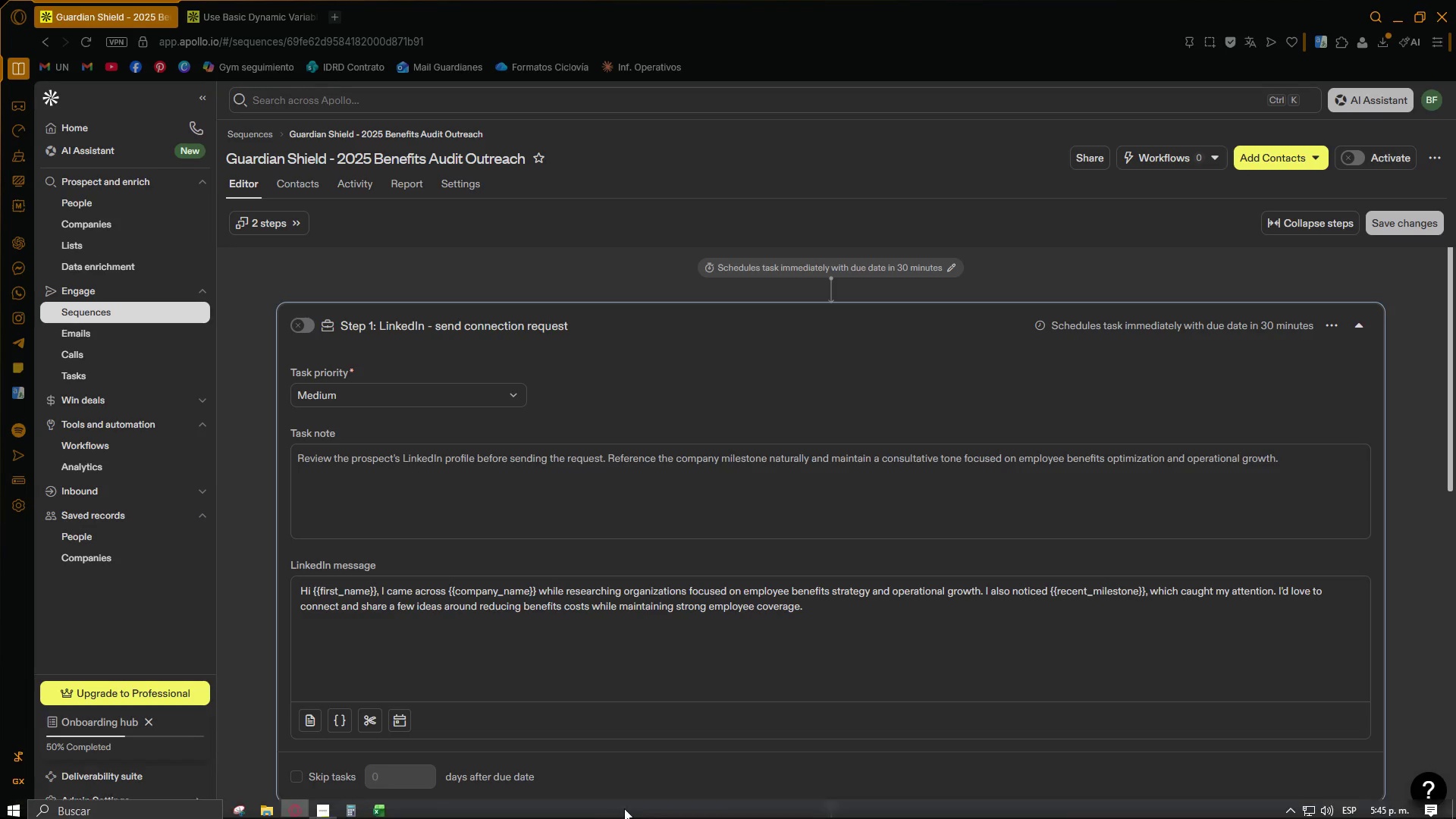 
left_click([324, 805])